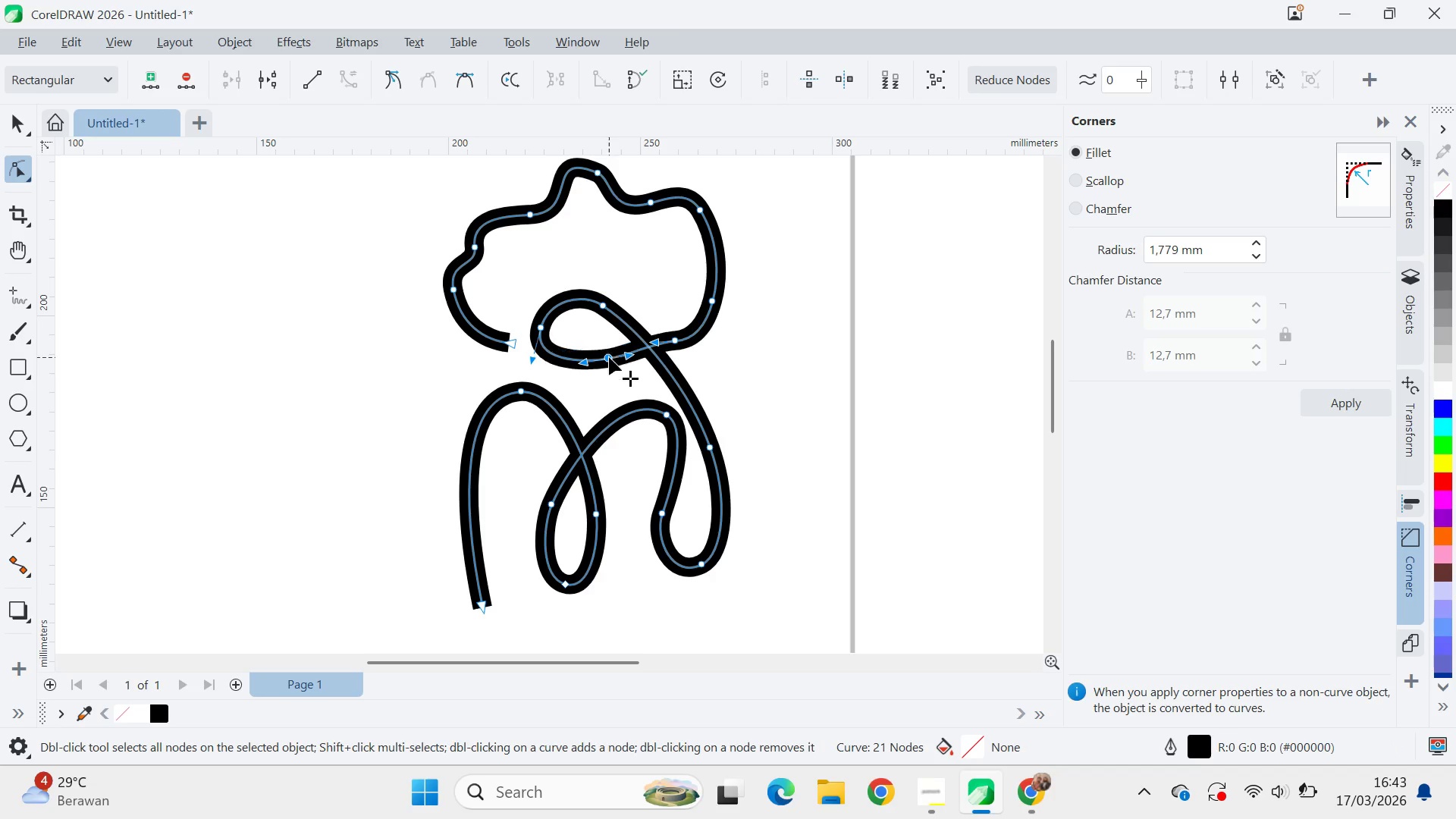 
double_click([609, 357])